 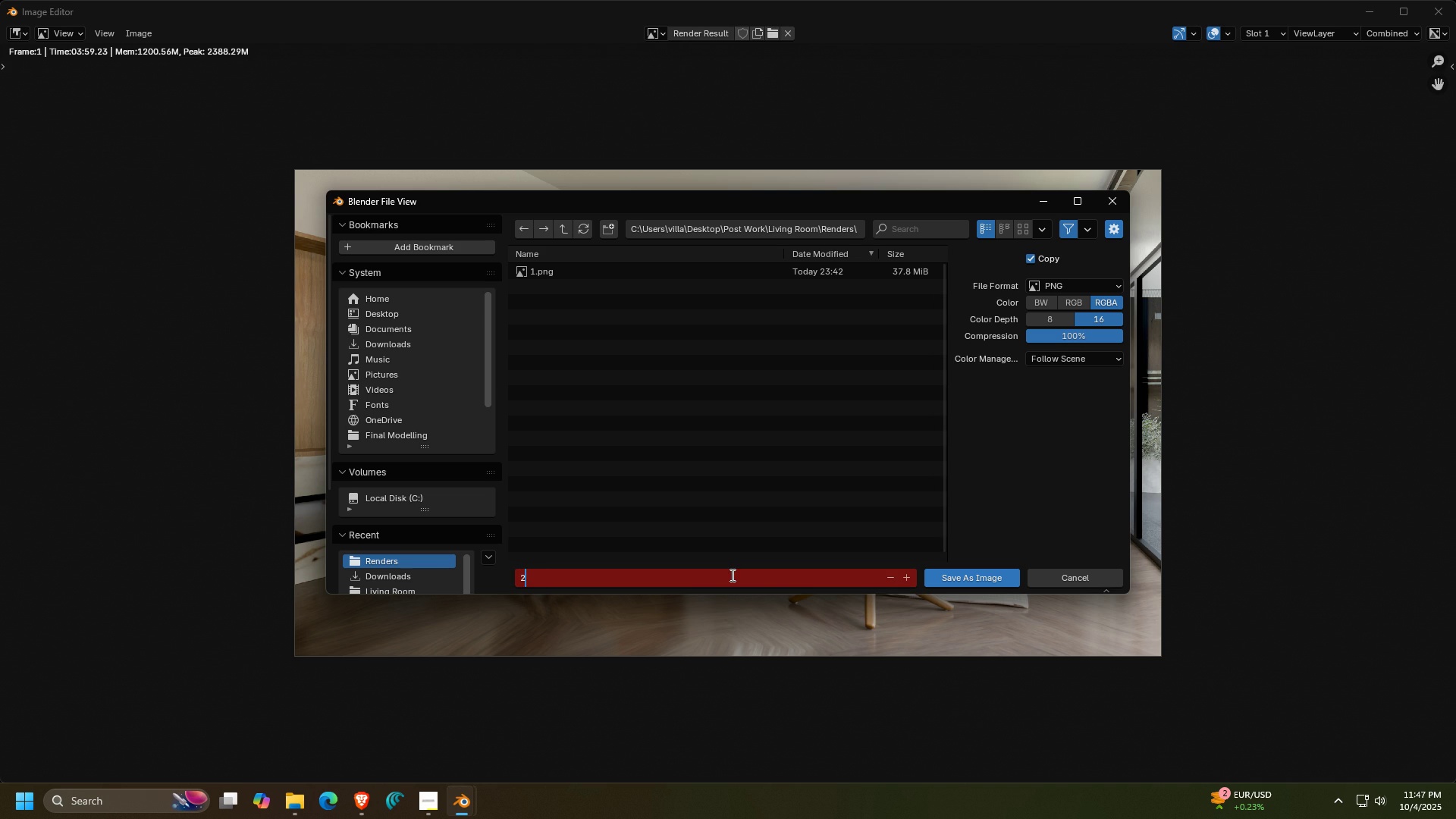 
key(2)
 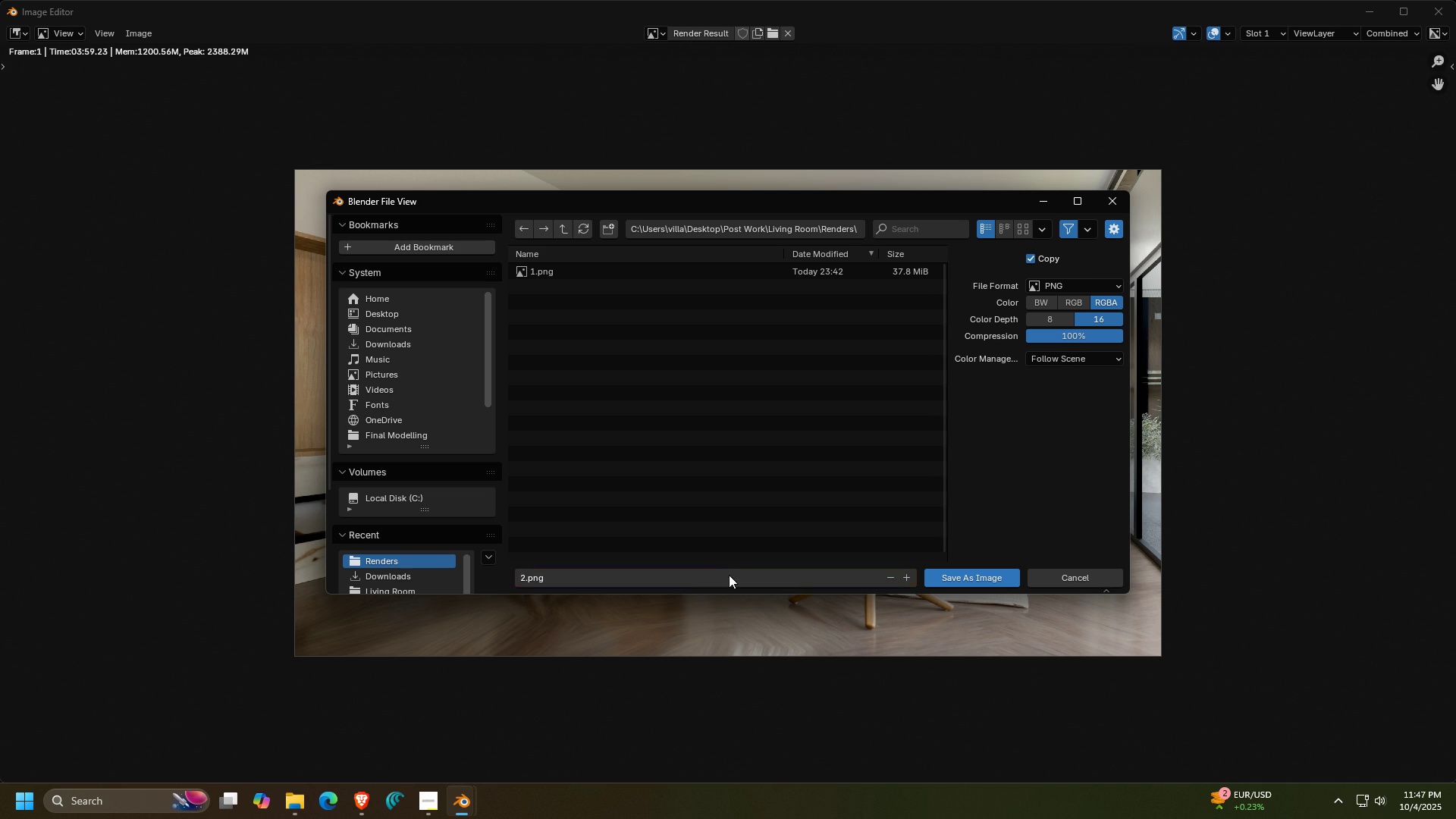 
key(Enter)
 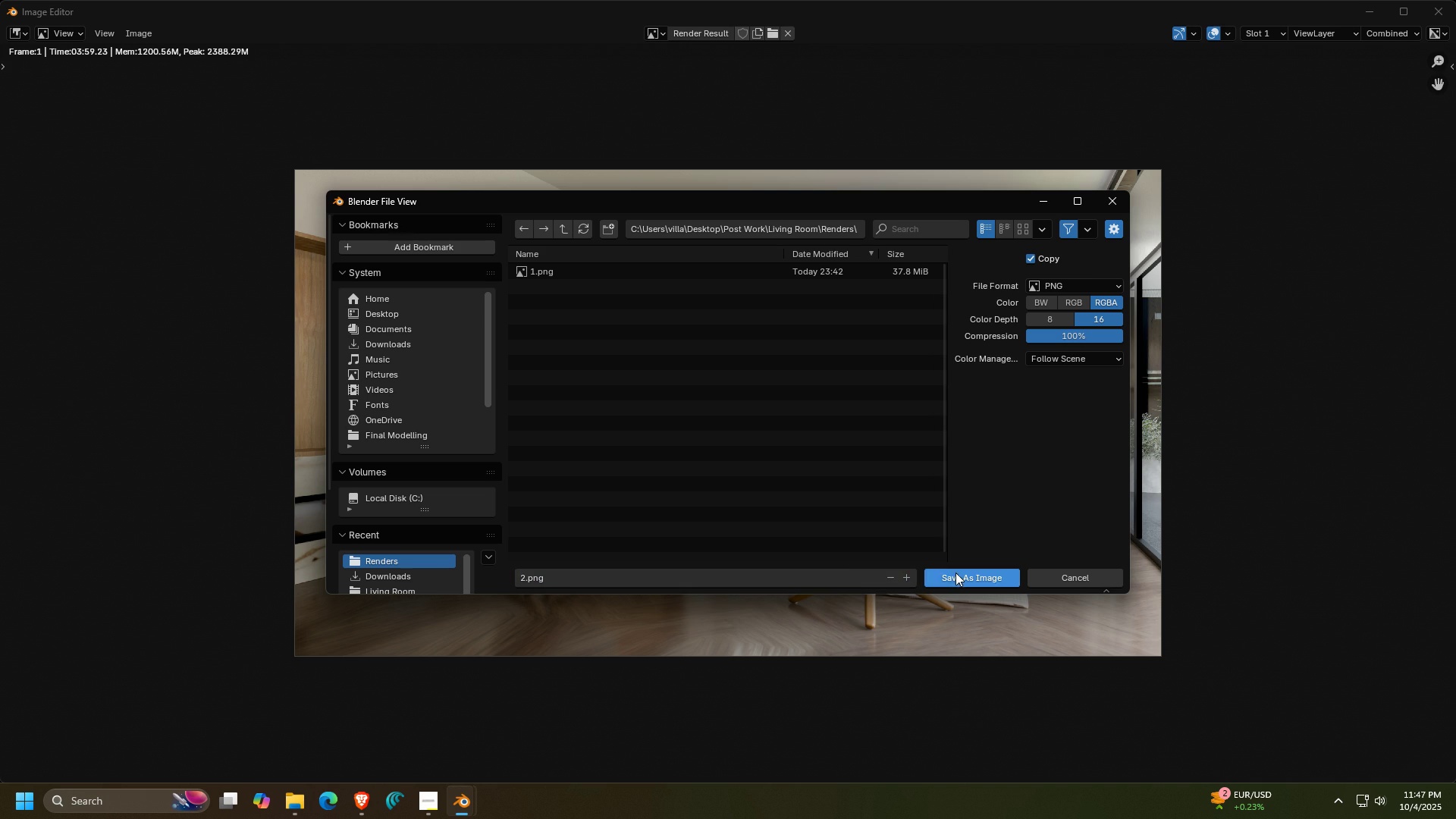 
left_click([956, 573])
 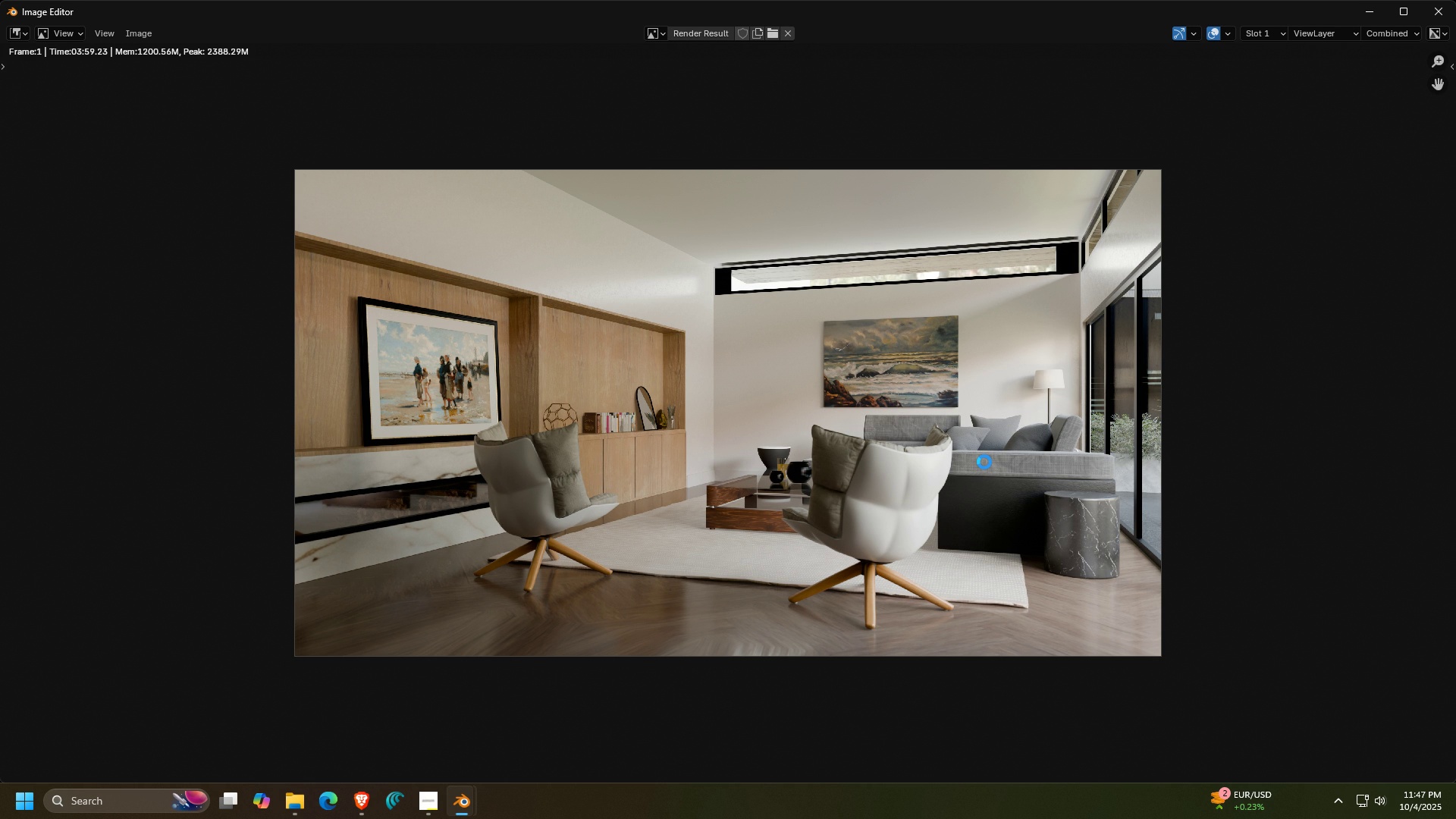 
wait(16.49)
 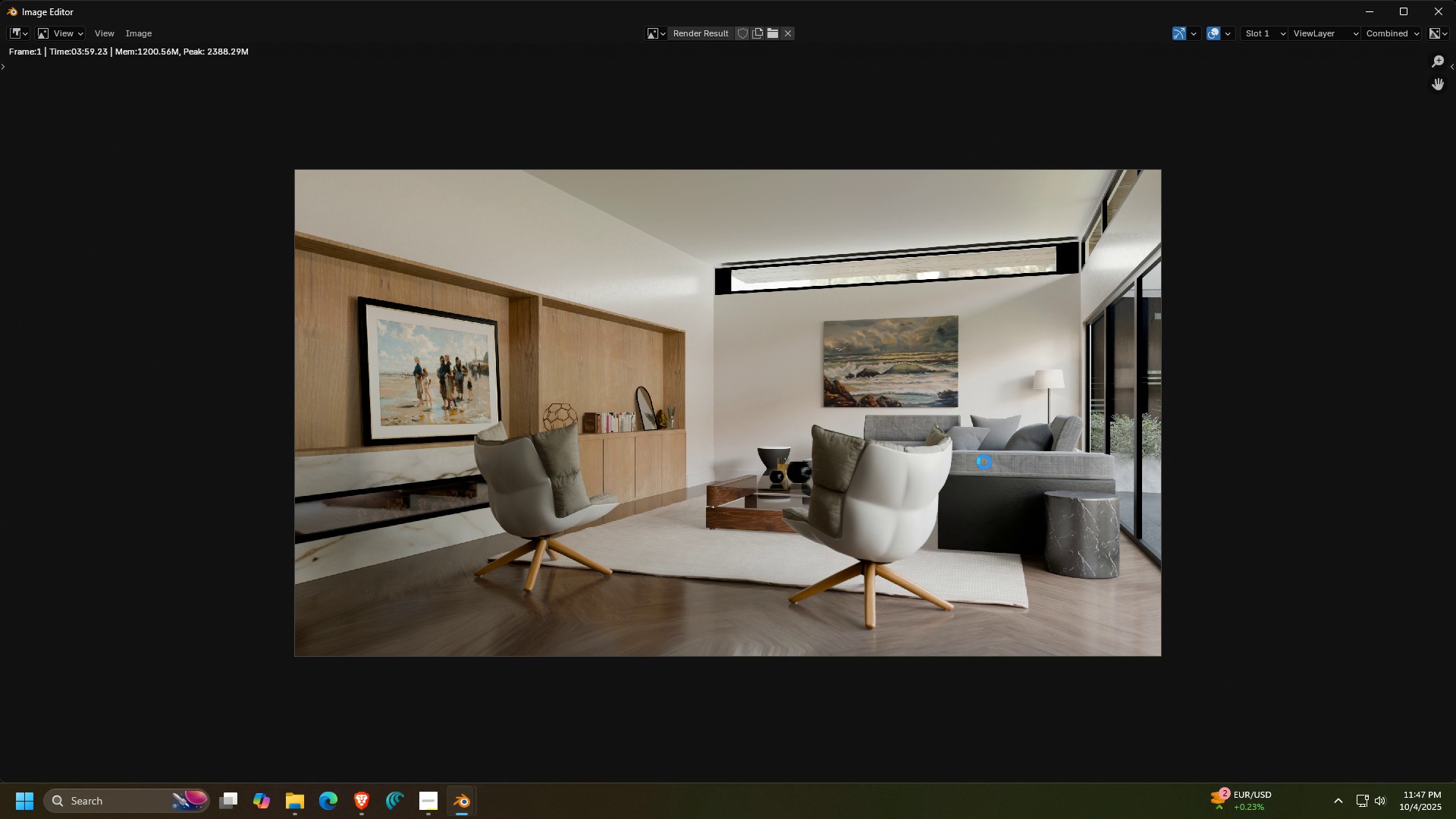 
left_click([1432, 10])